 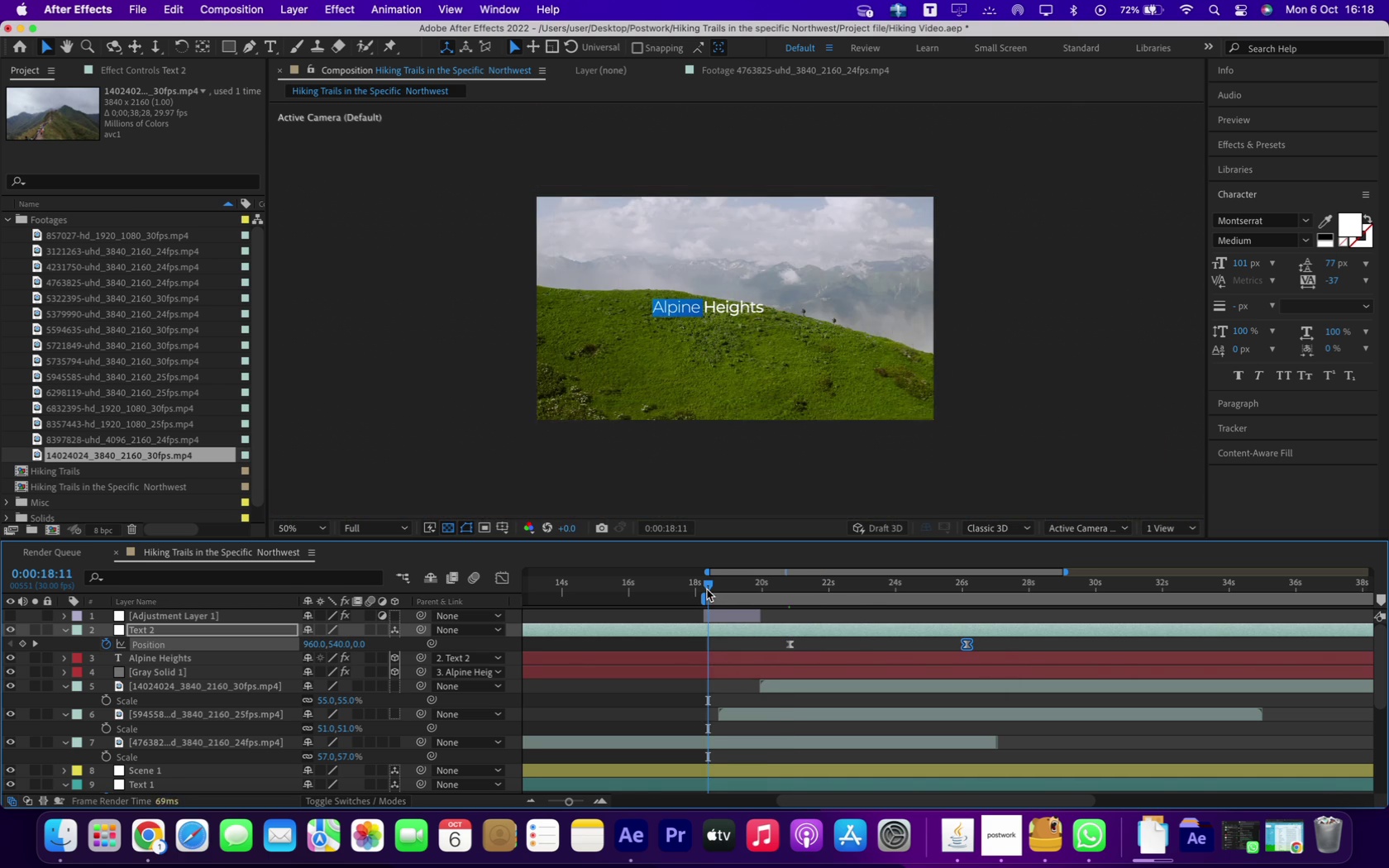 
key(Space)
 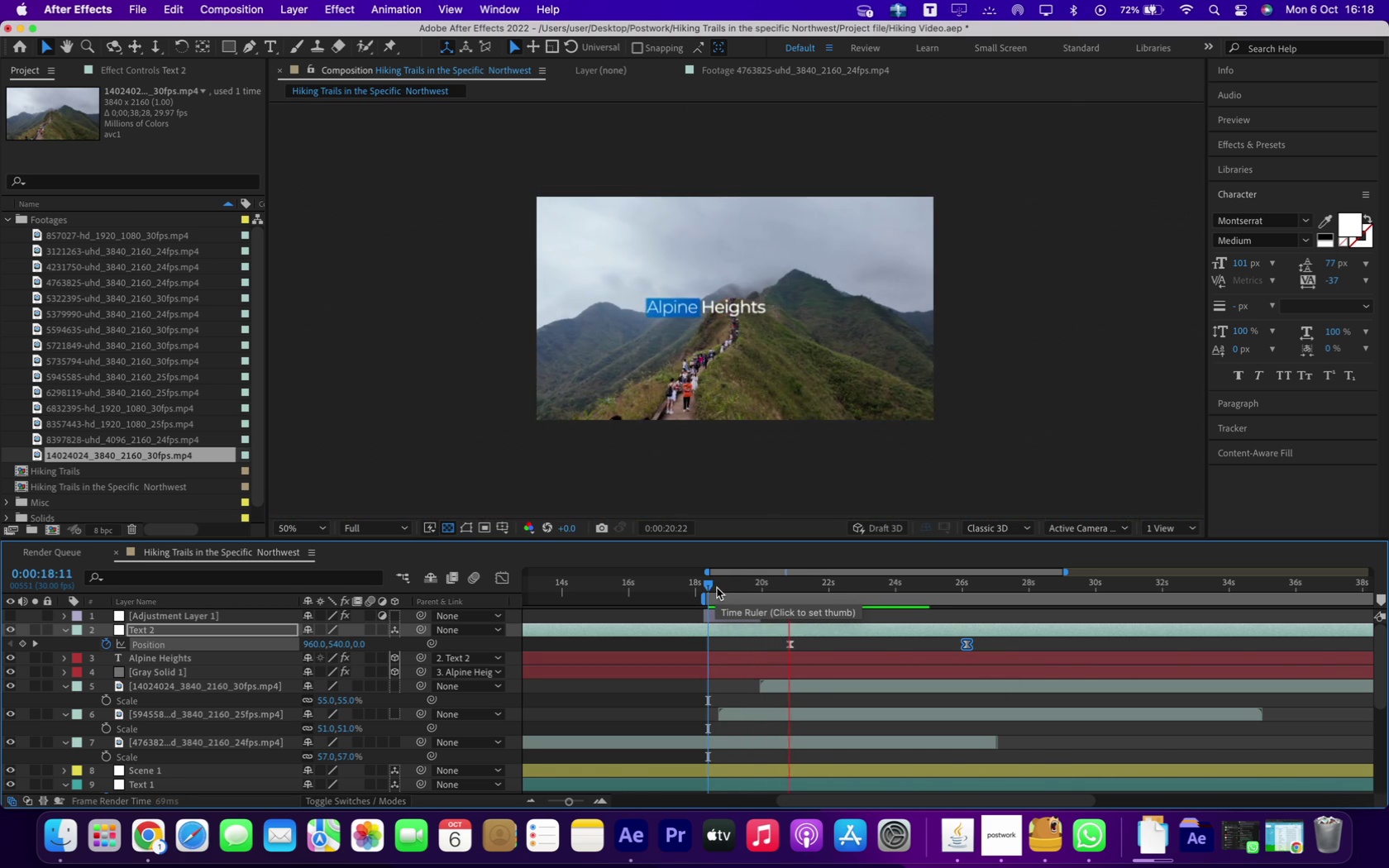 
key(Space)
 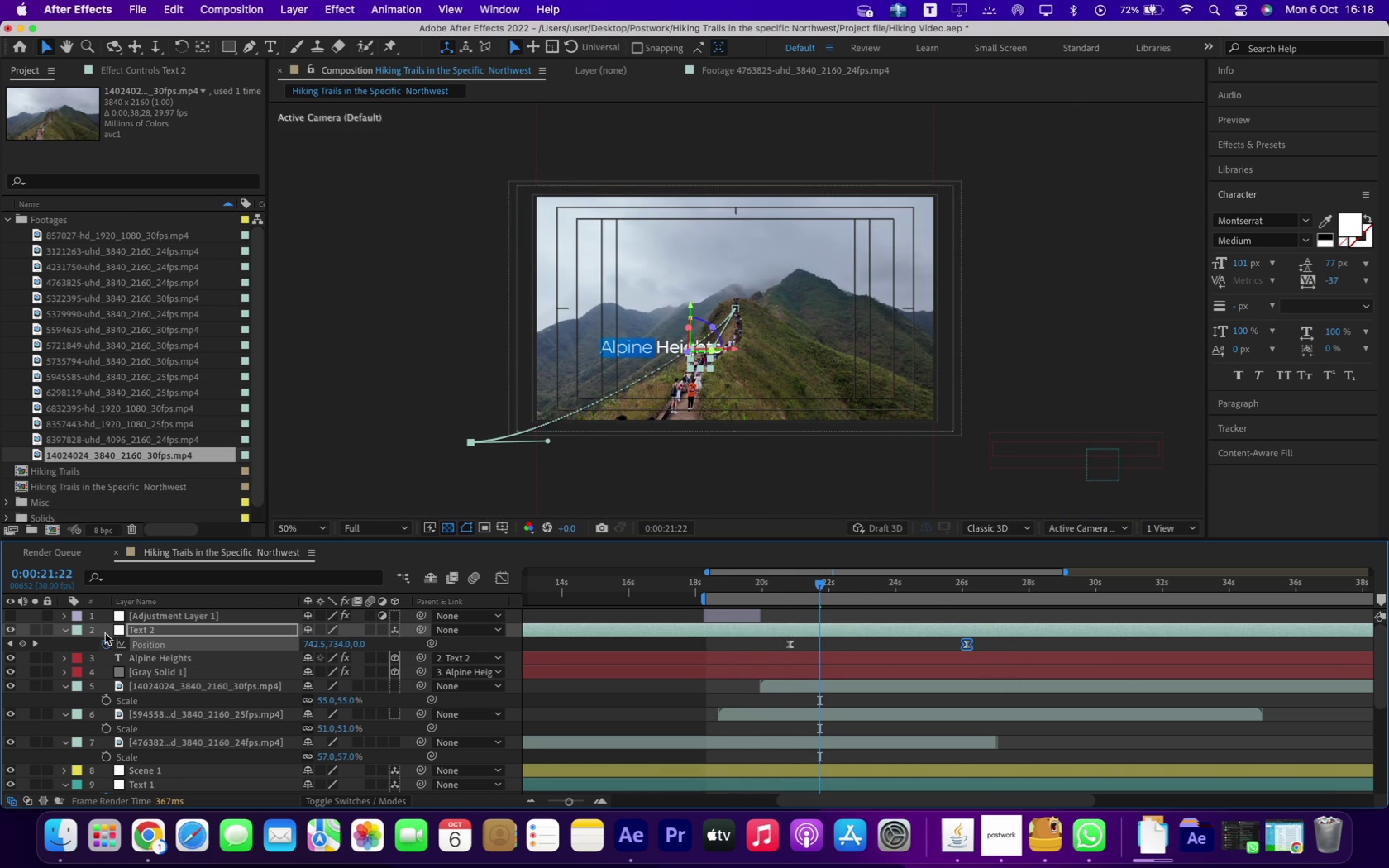 
left_click([98, 626])
 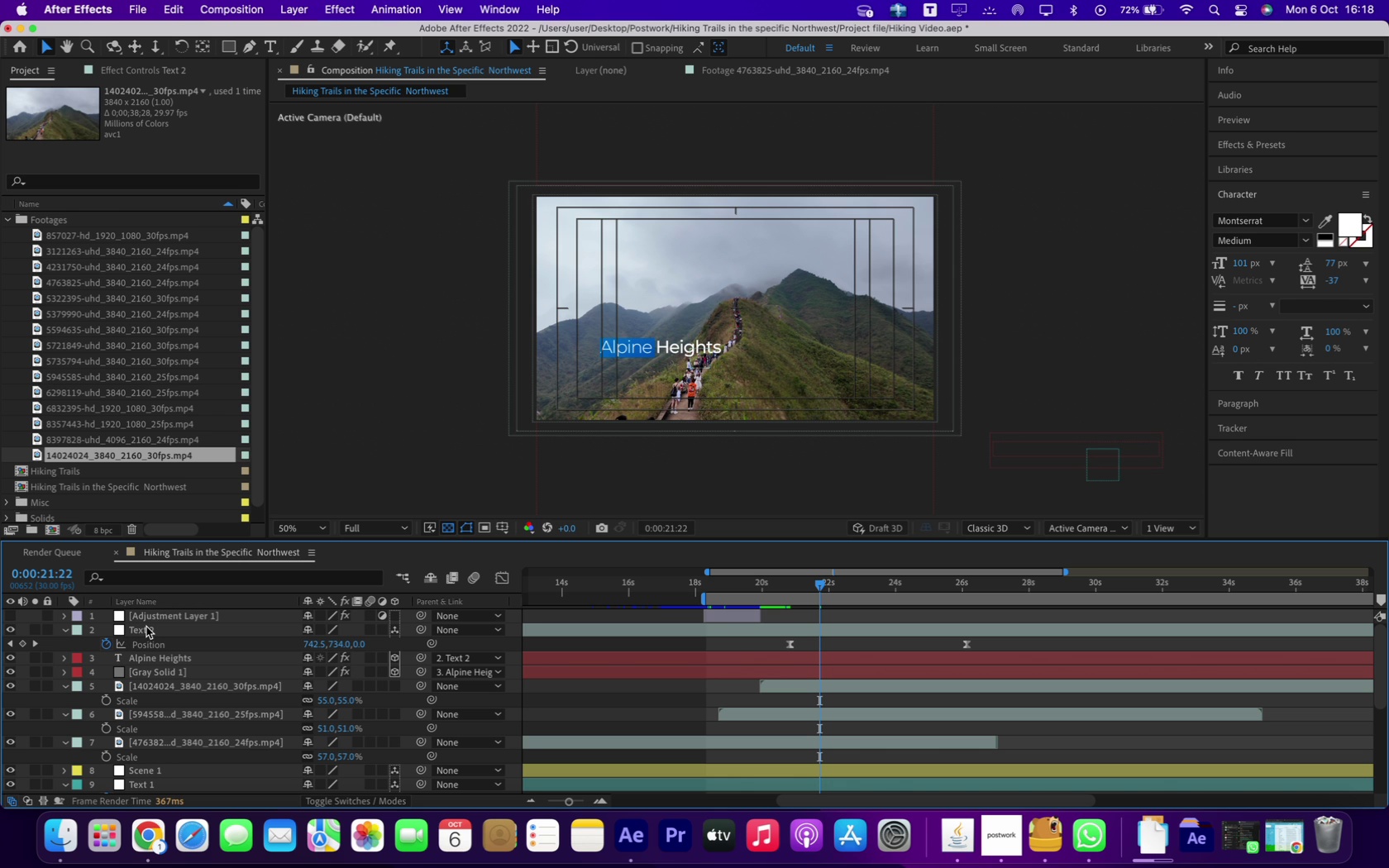 
wait(5.33)
 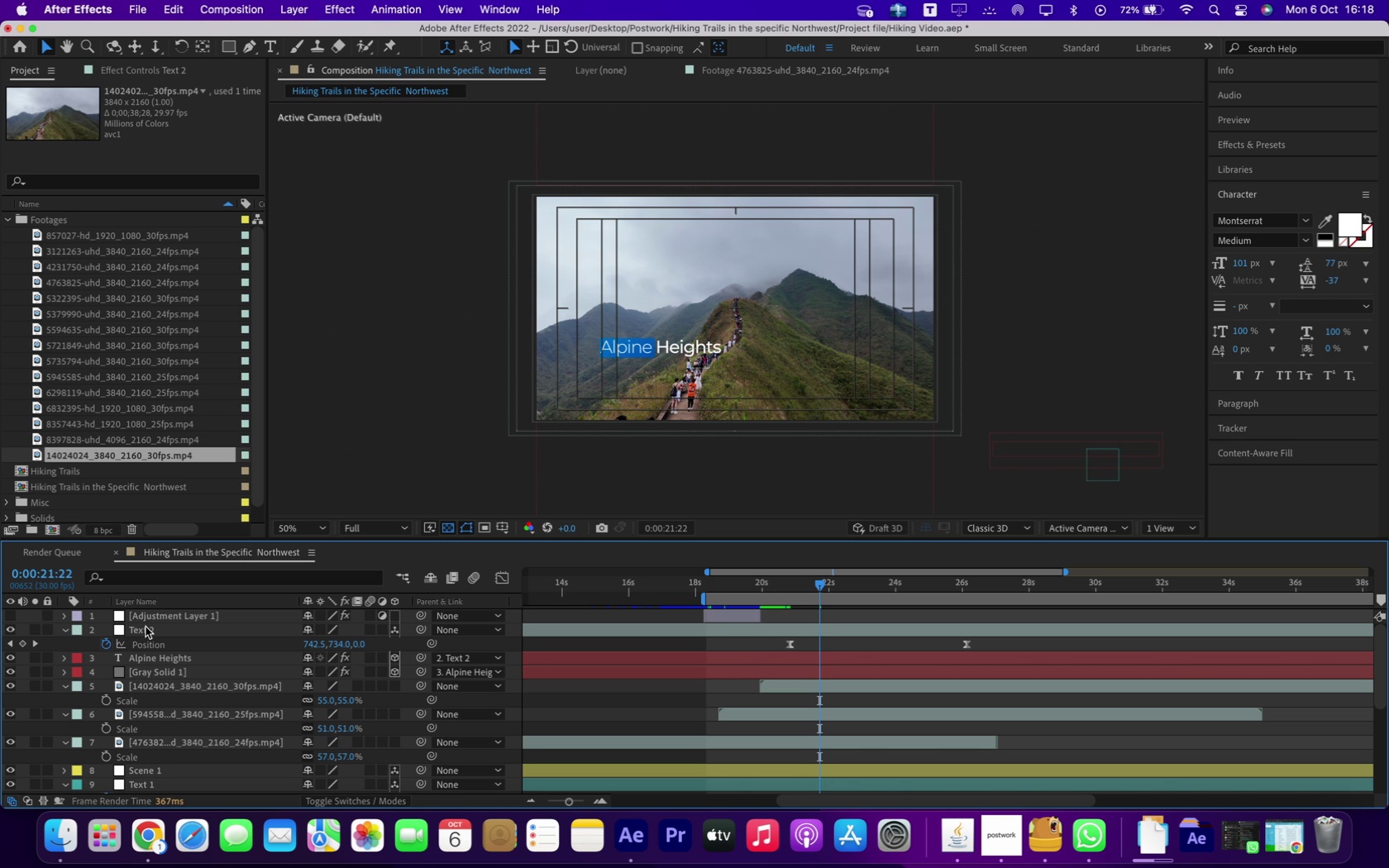 
scroll: coordinate [157, 651], scroll_direction: down, amount: 1.0
 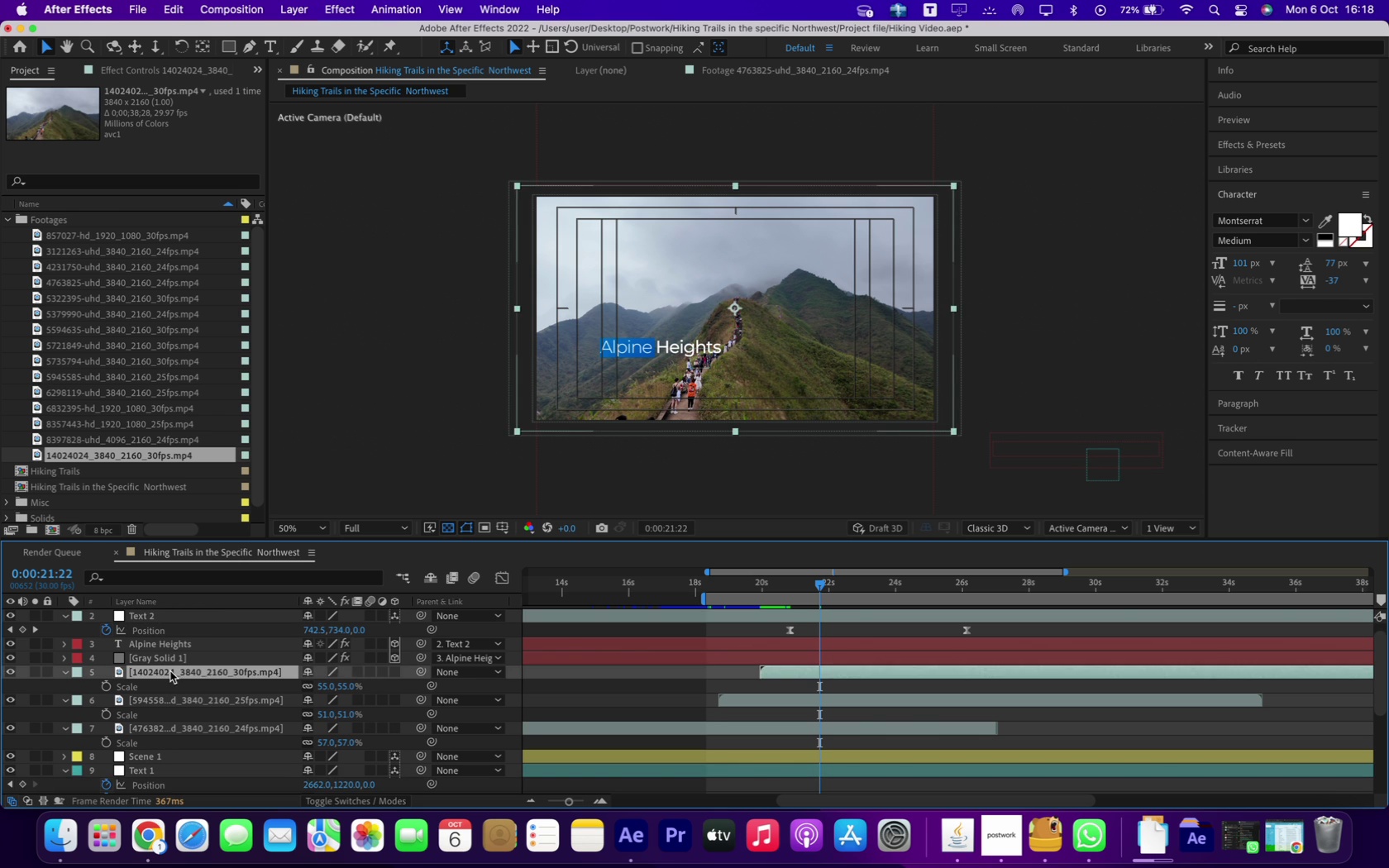 
left_click([170, 671])
 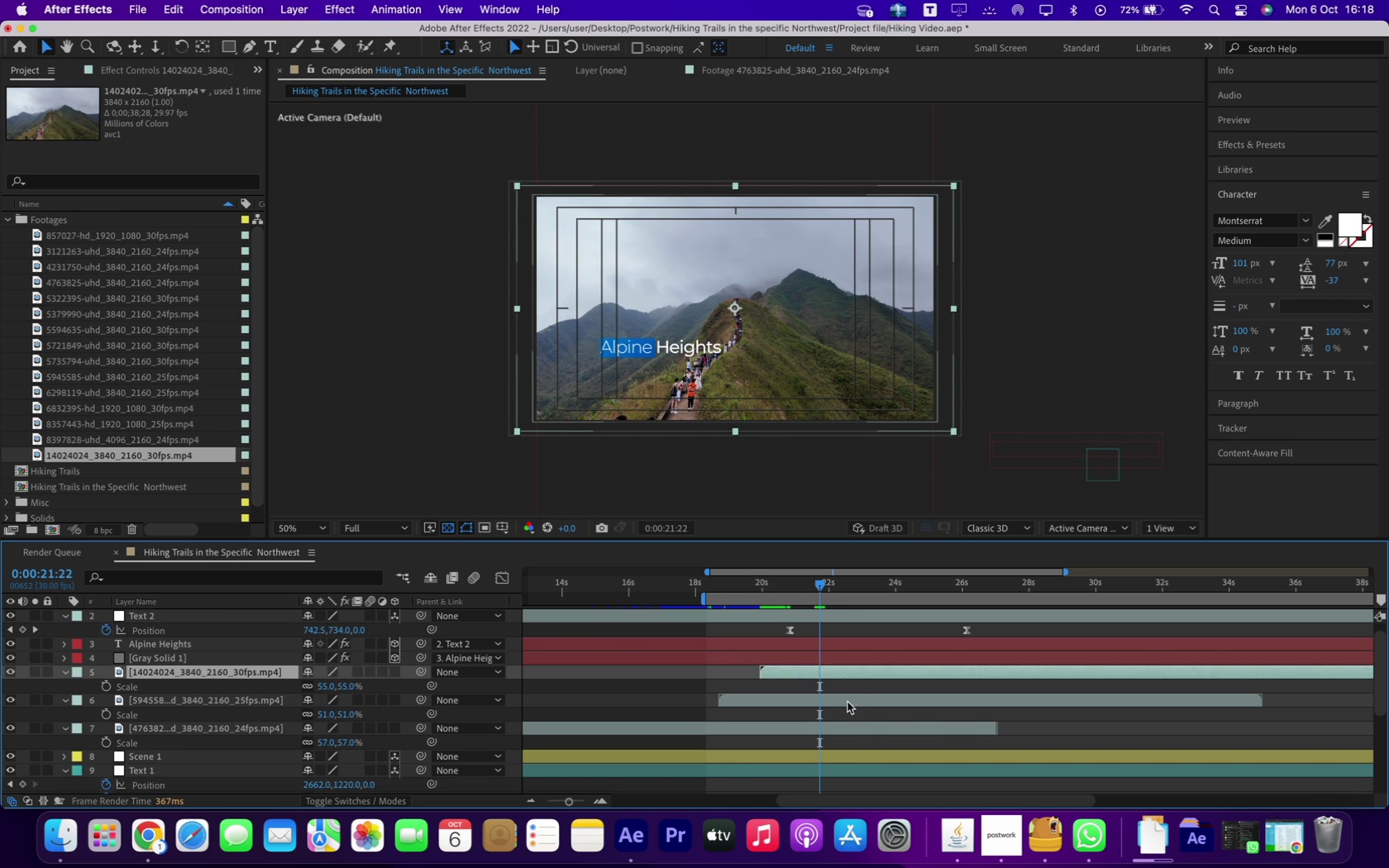 
left_click([847, 702])